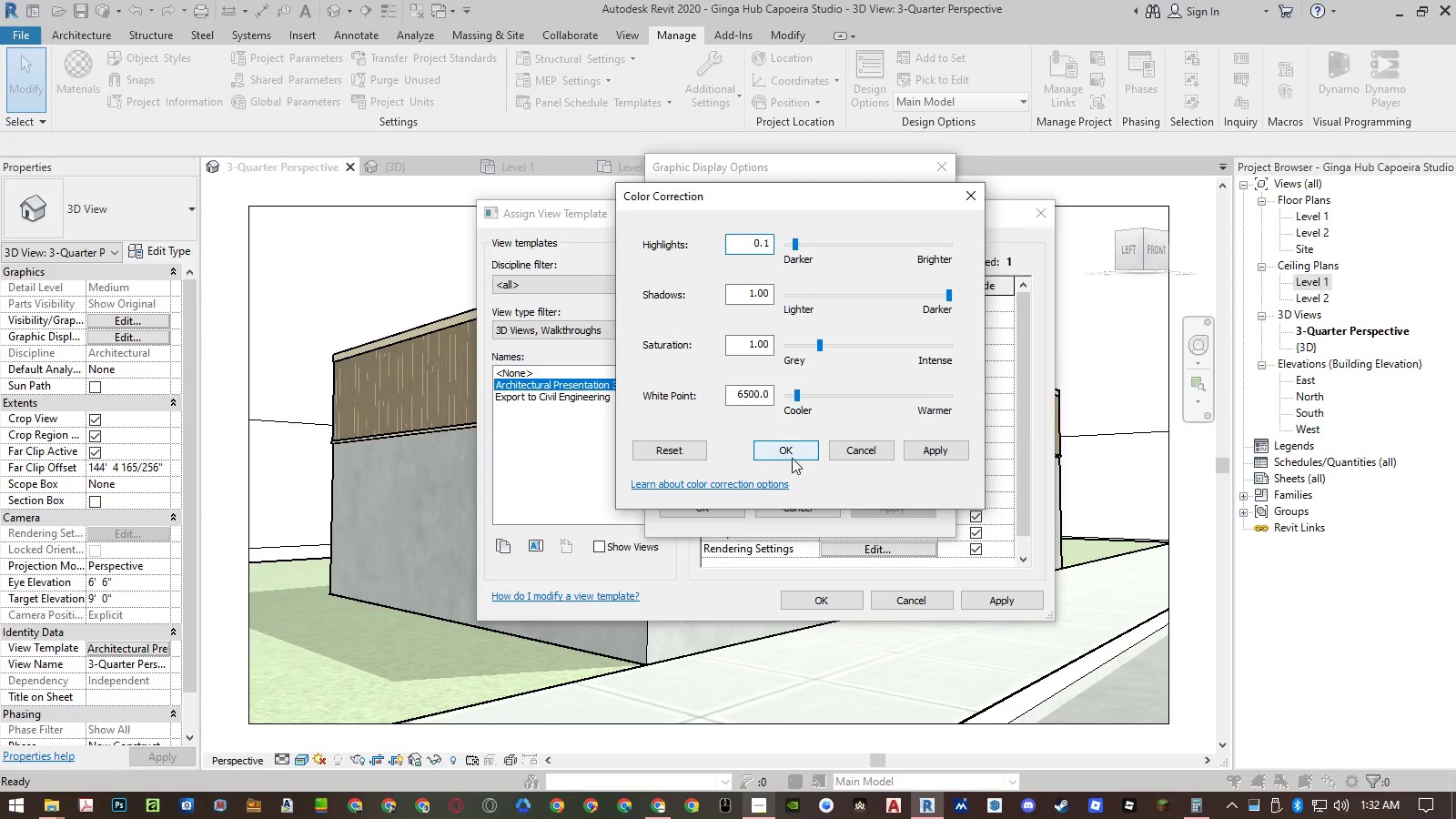 
left_click([927, 450])
 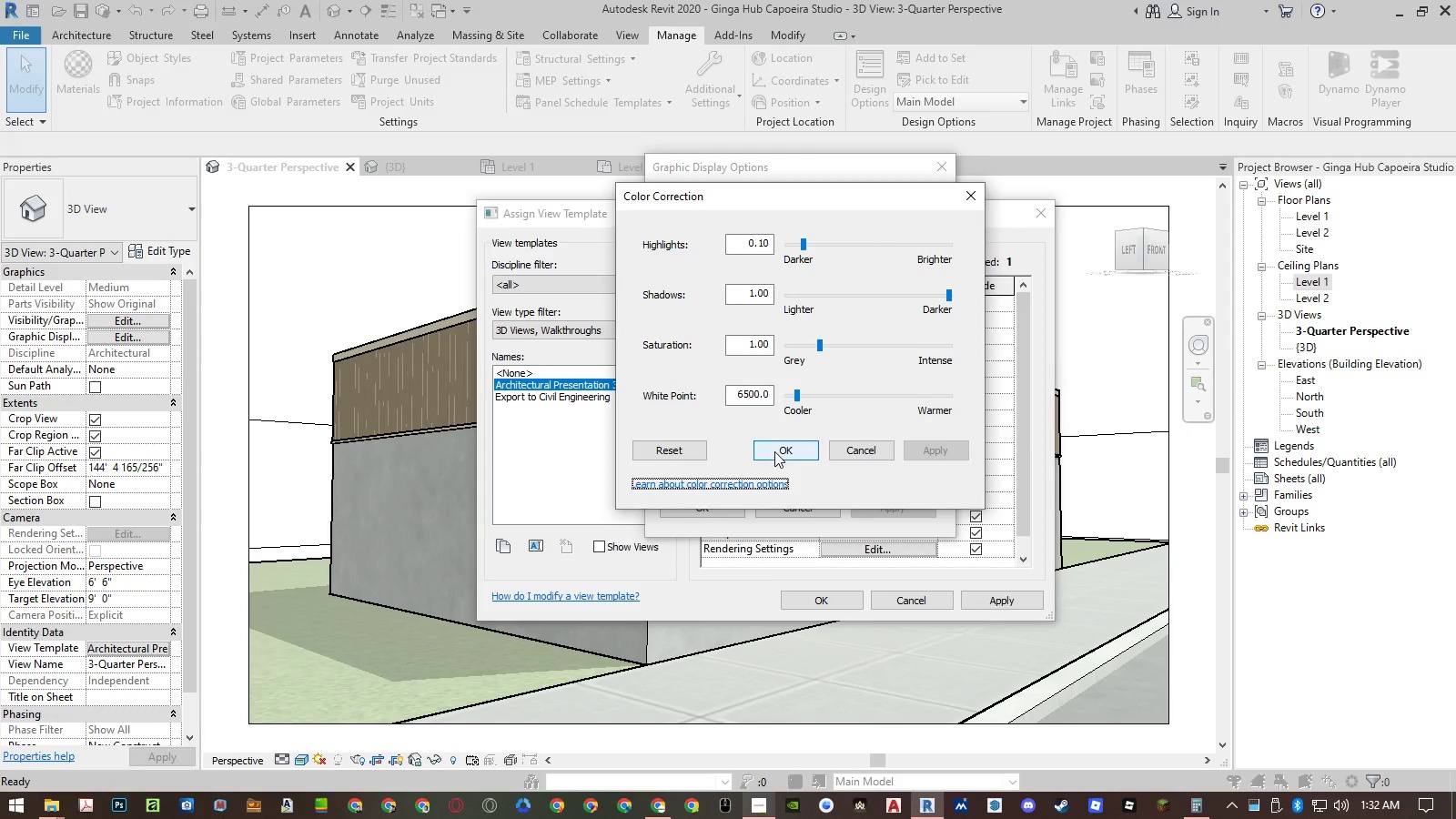 
left_click([774, 451])
 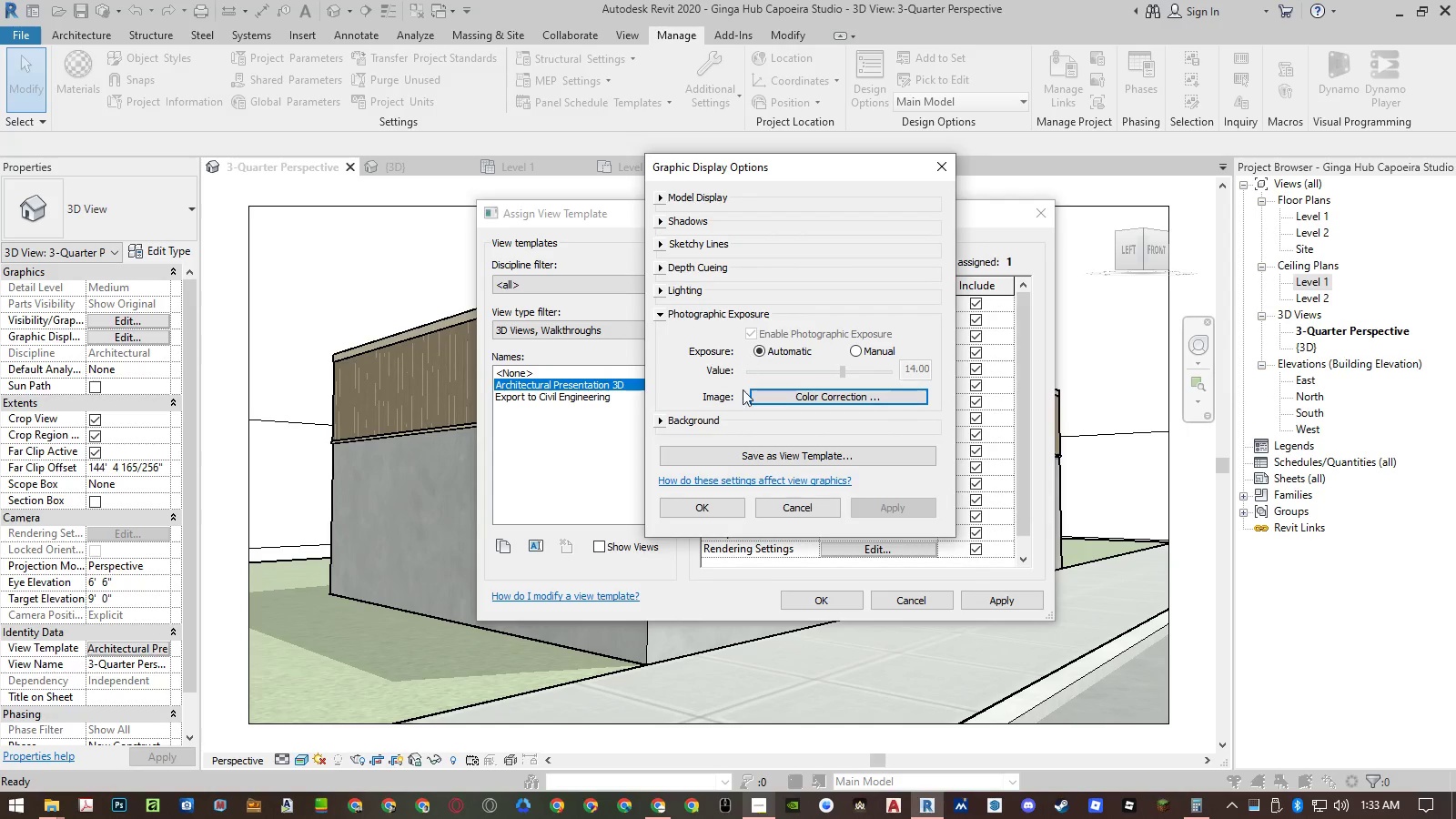 
left_click([659, 418])
 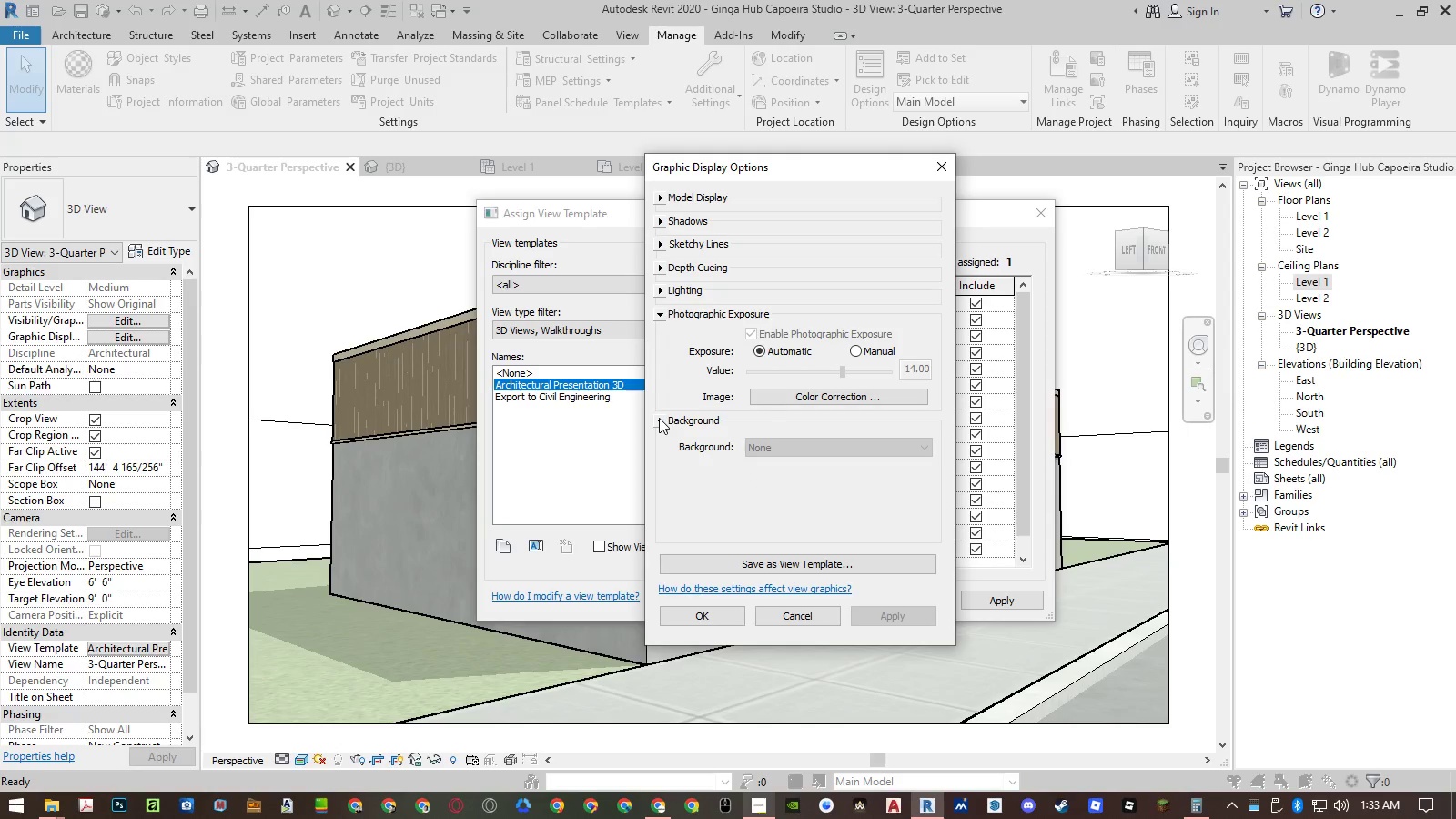 
left_click([659, 418])
 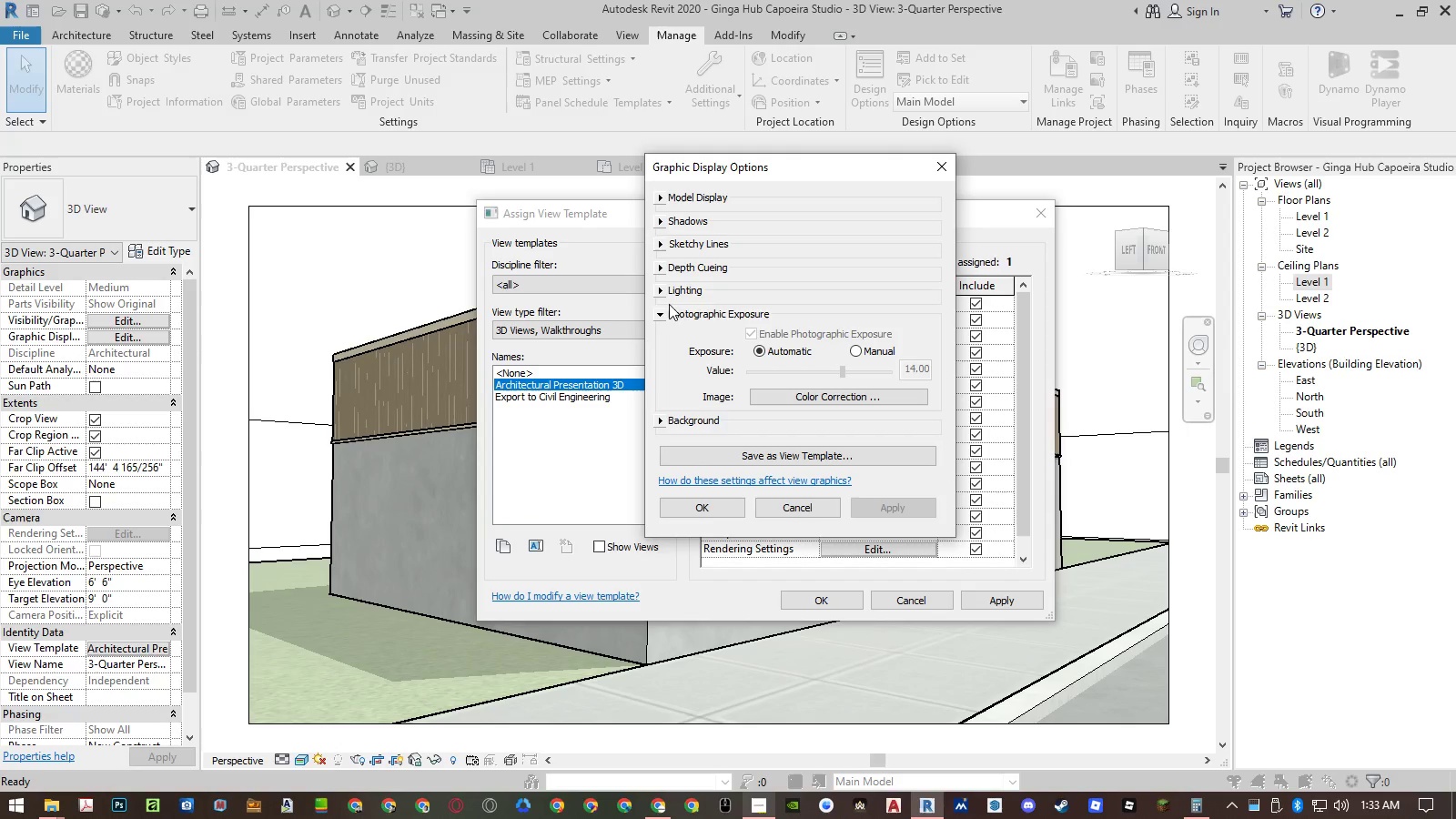 
left_click([658, 291])
 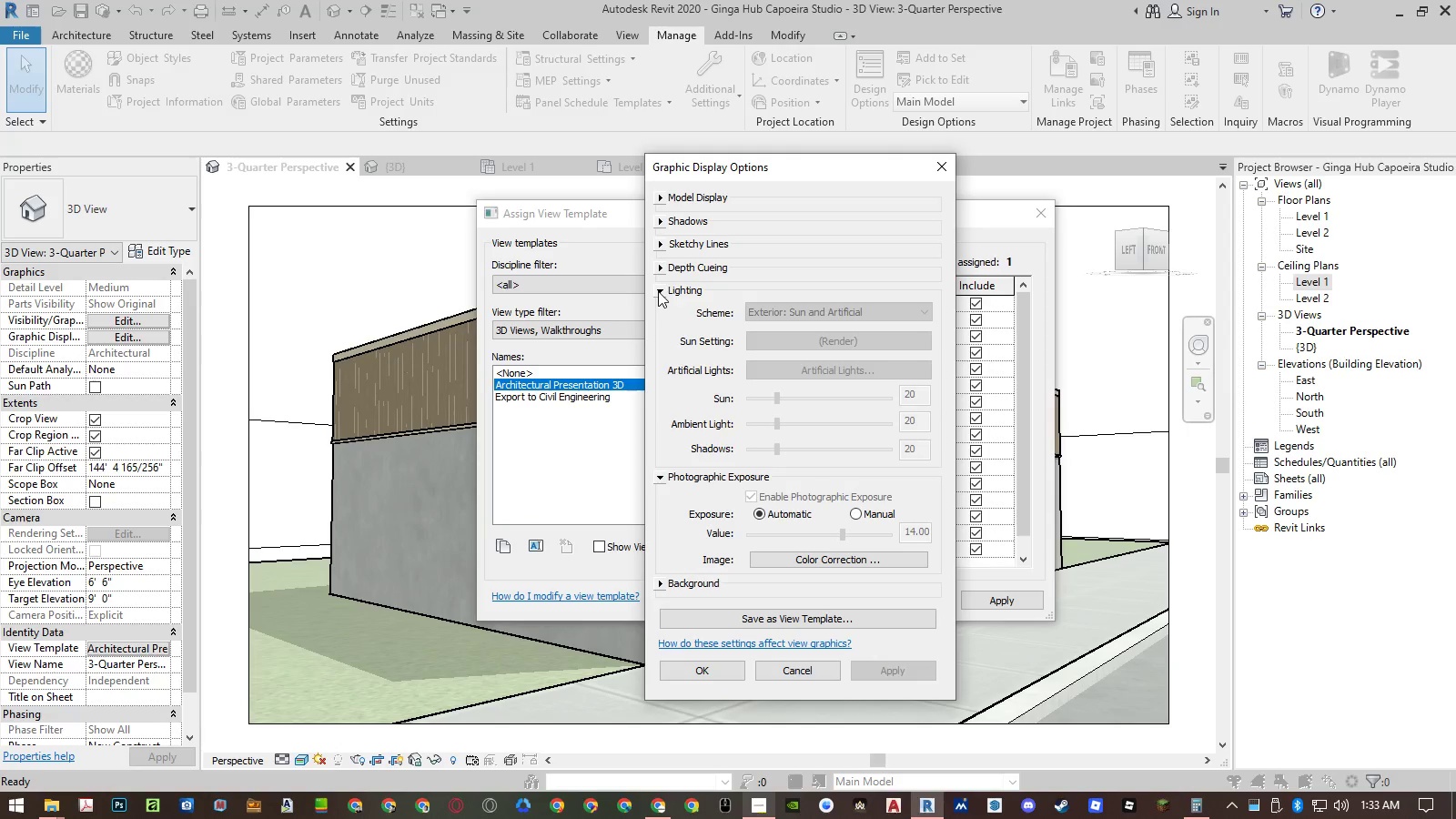 
left_click([658, 291])
 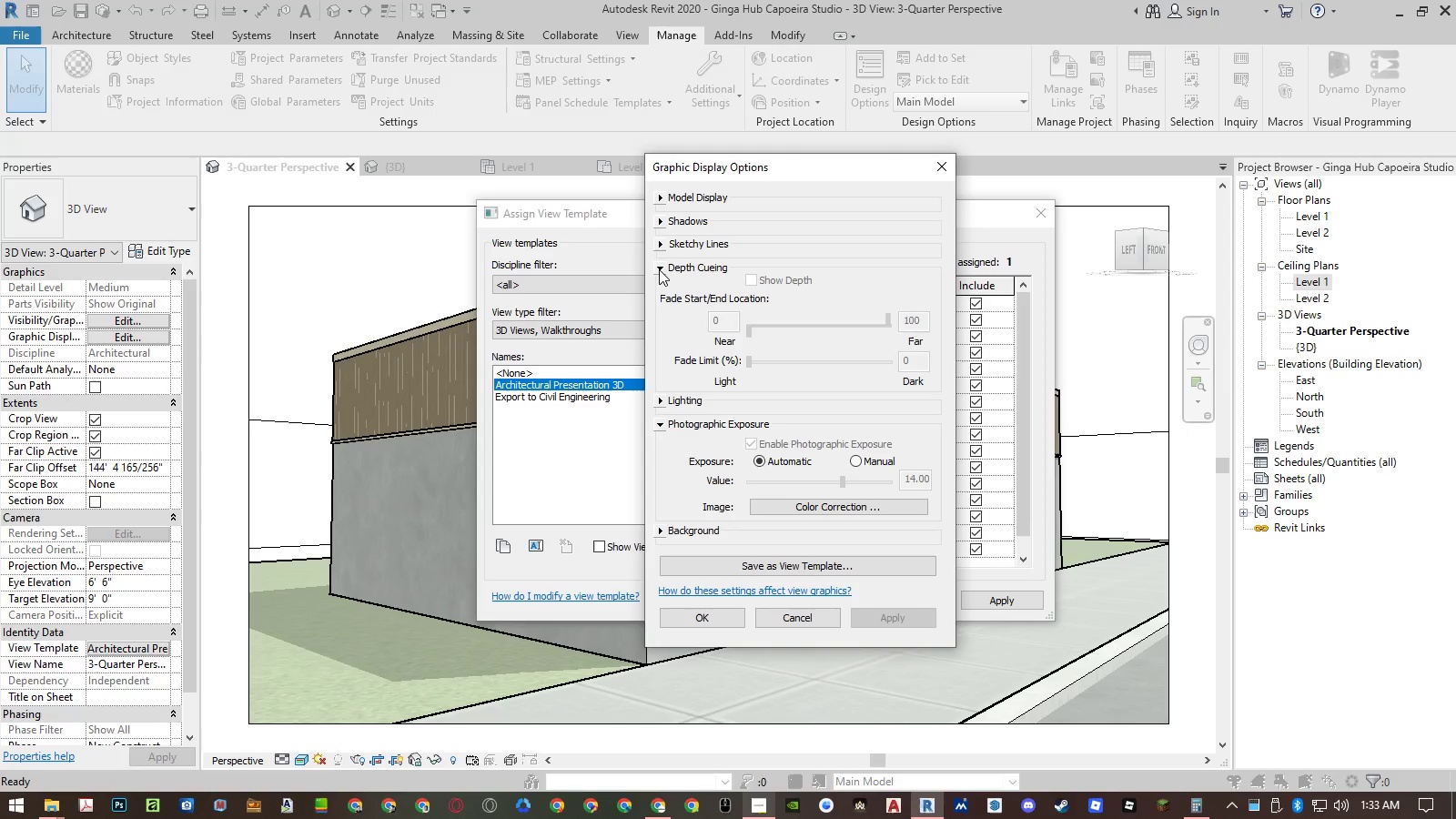 
left_click([659, 269])
 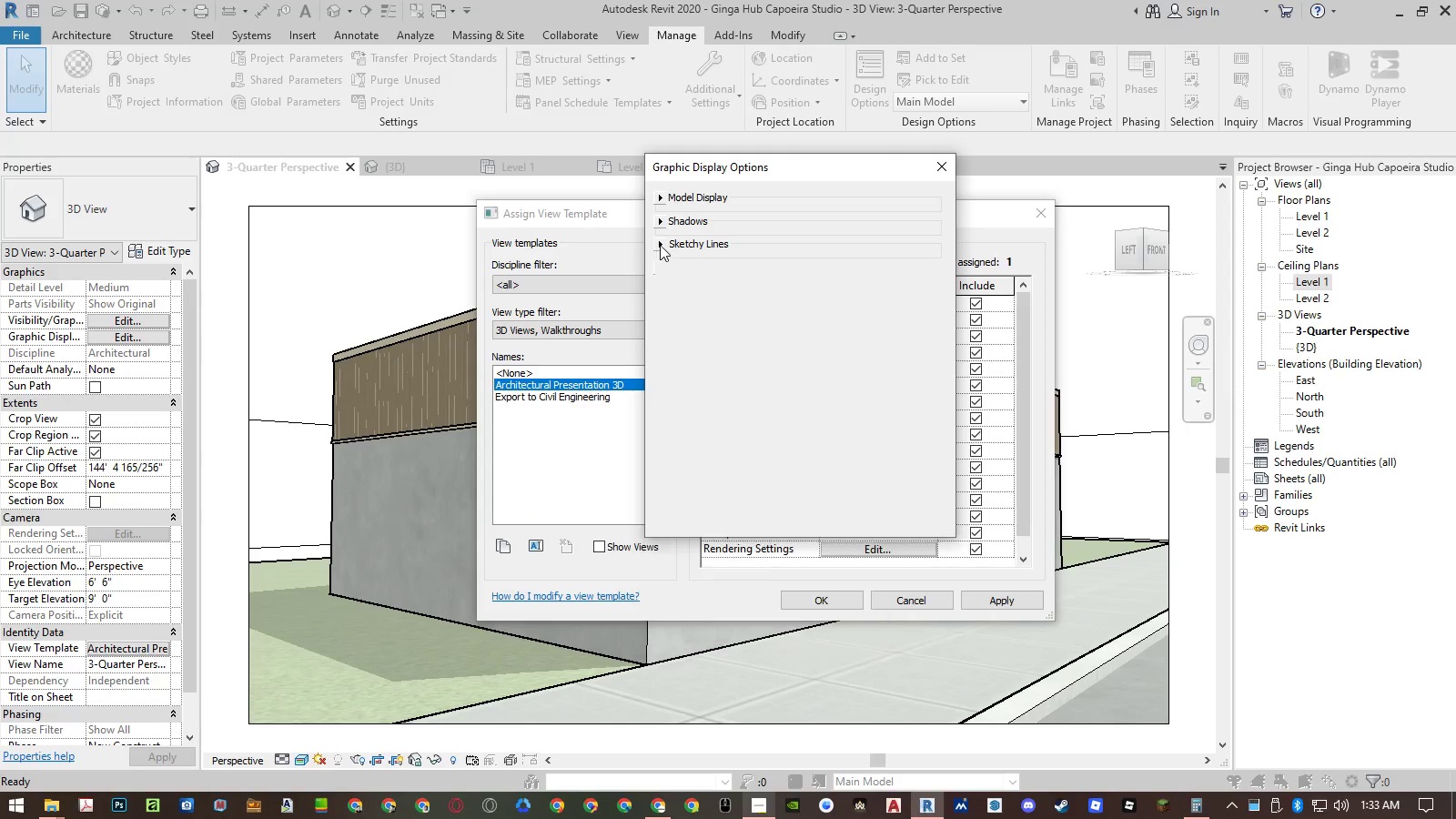 
double_click([660, 242])
 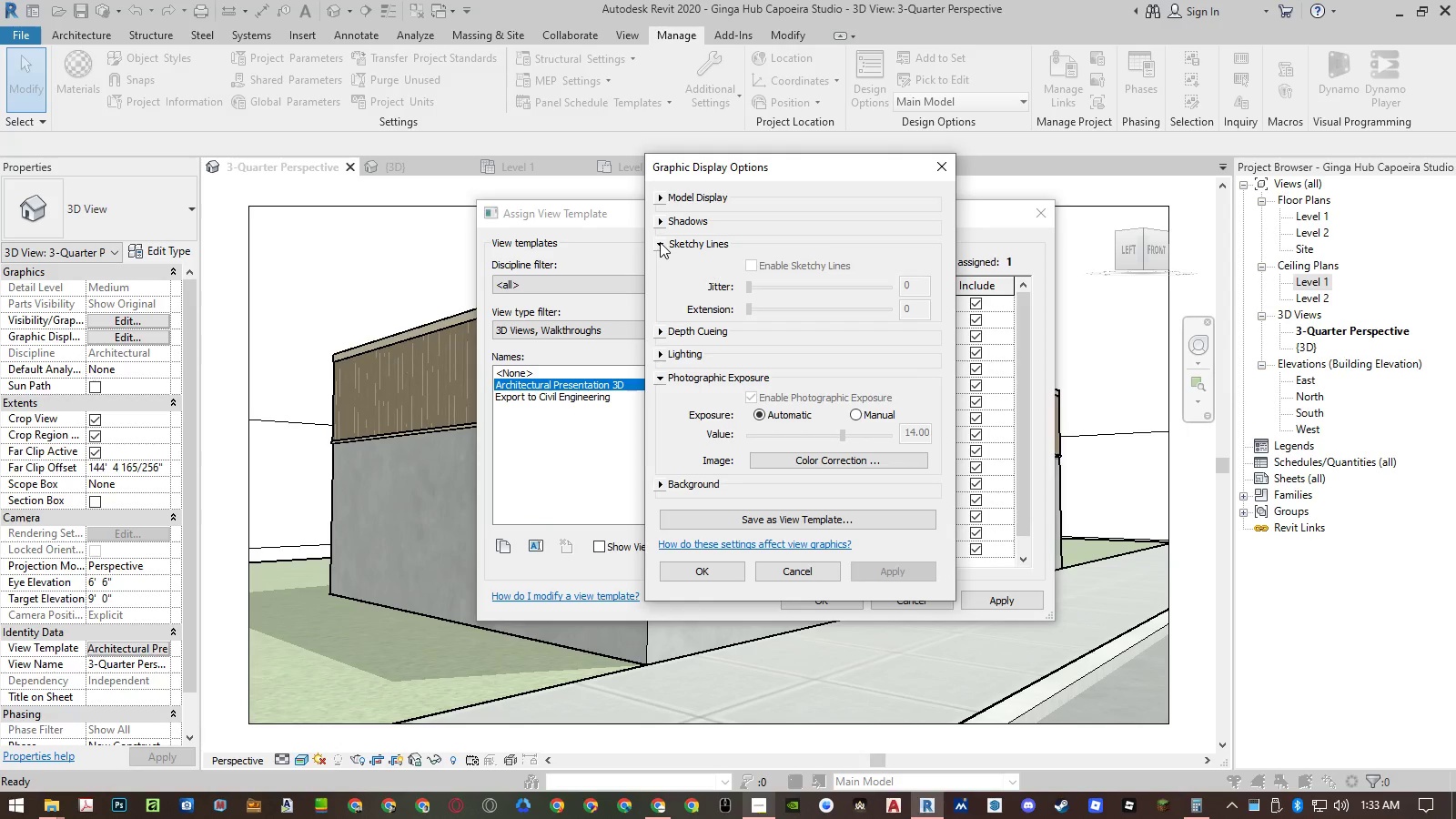 
left_click([660, 242])
 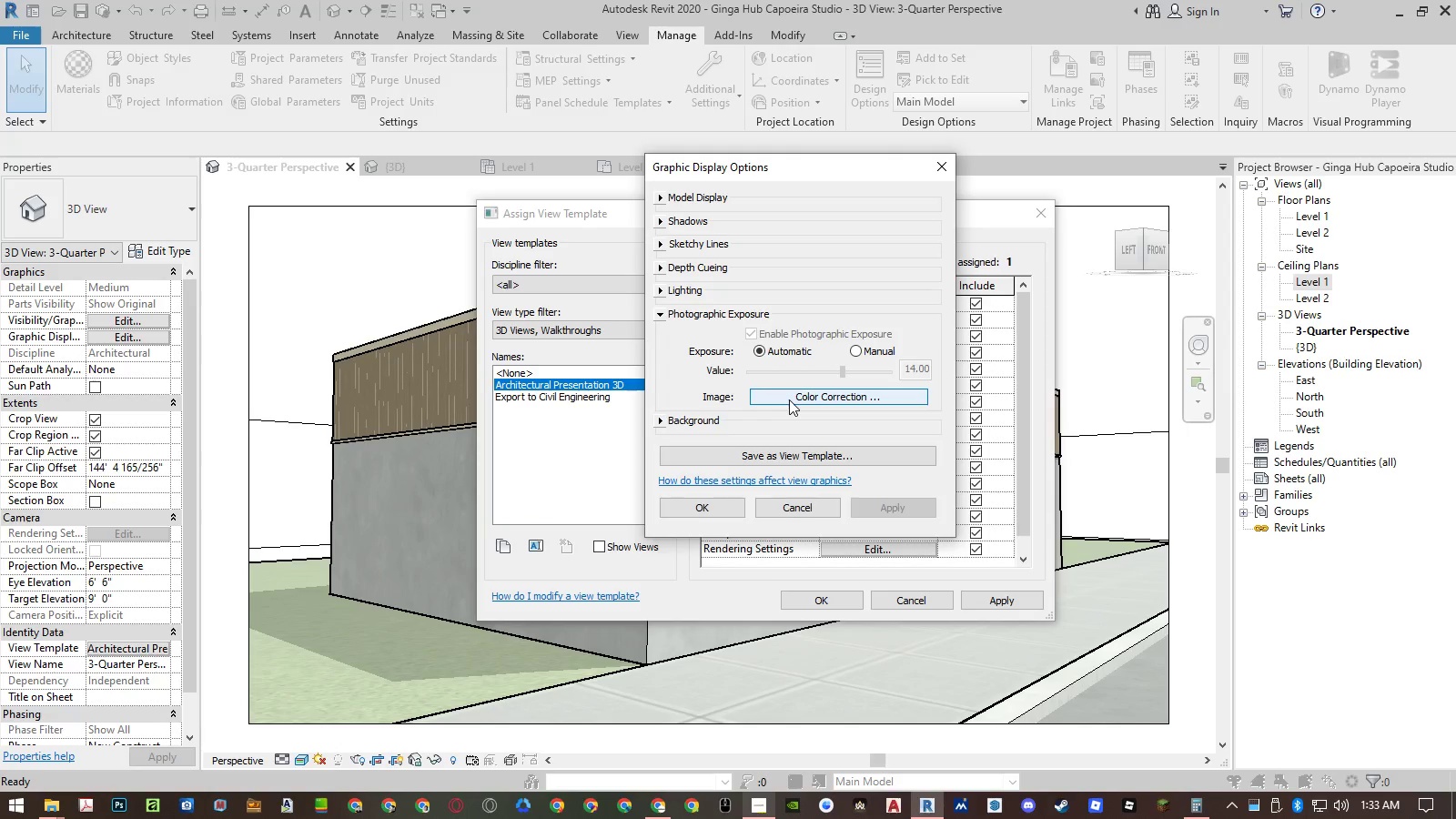 
wait(8.16)
 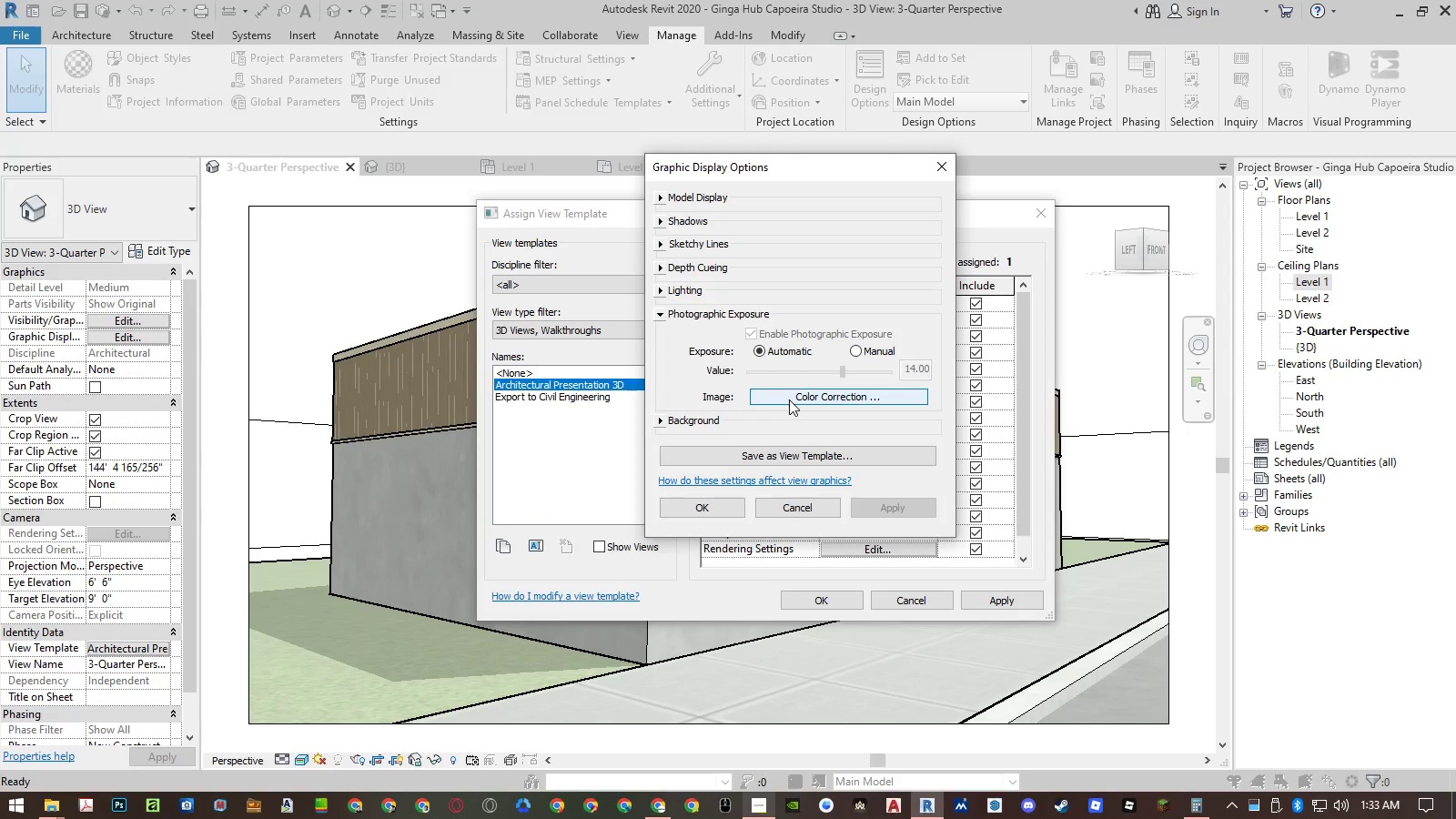 
left_click([867, 352])
 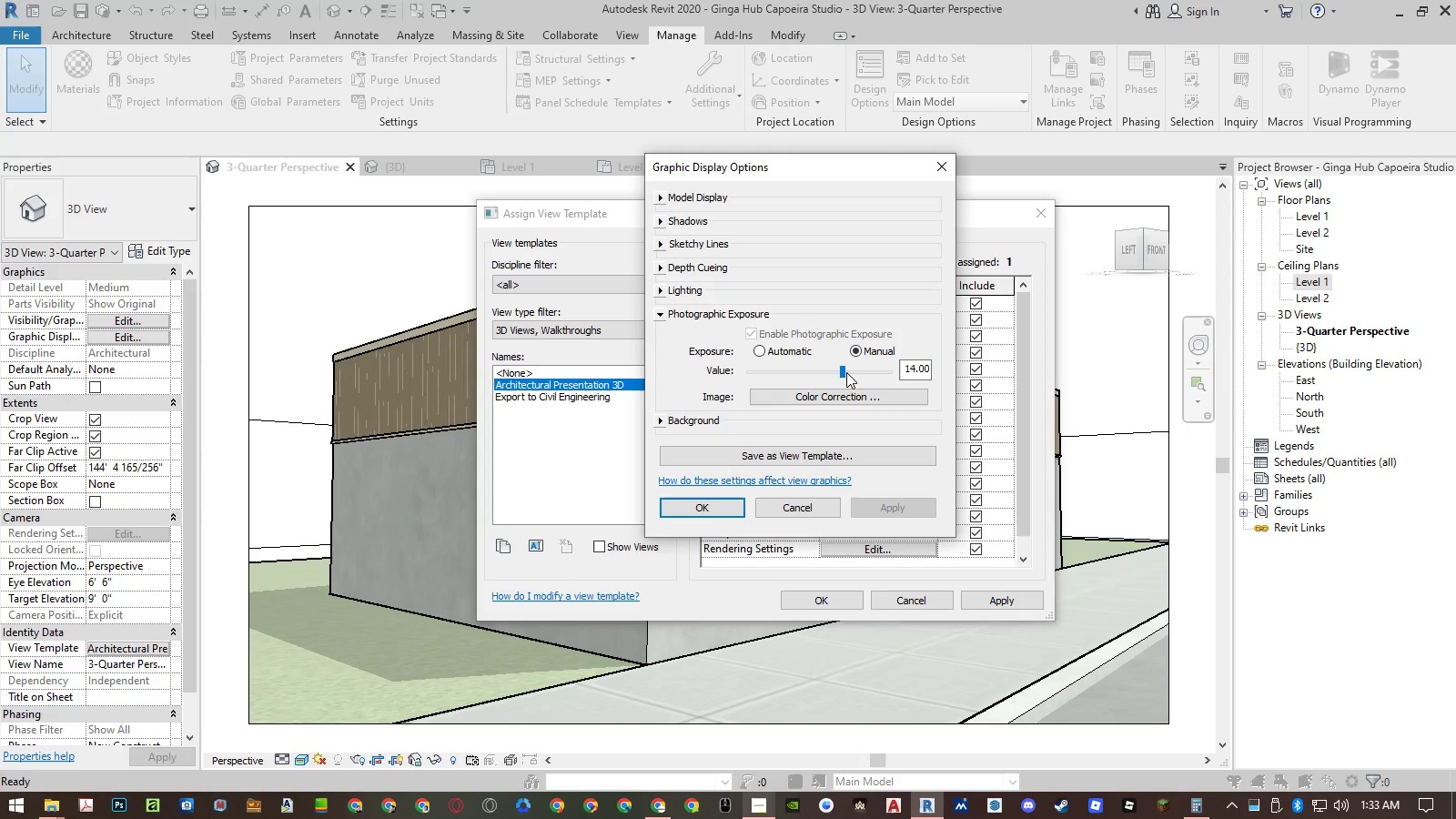 
left_click_drag(start_coordinate=[844, 372], to_coordinate=[827, 372])
 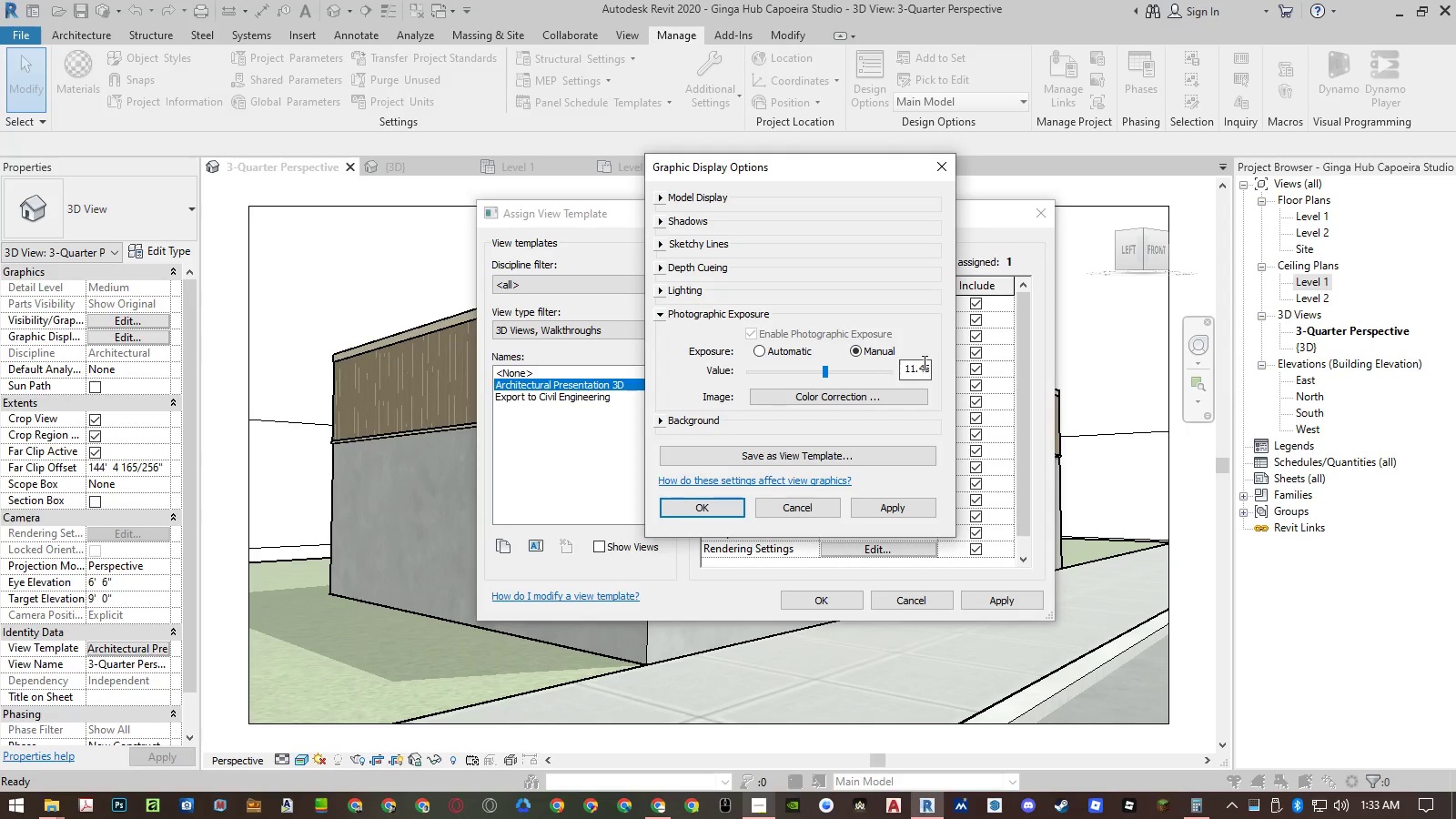 
double_click([923, 362])
 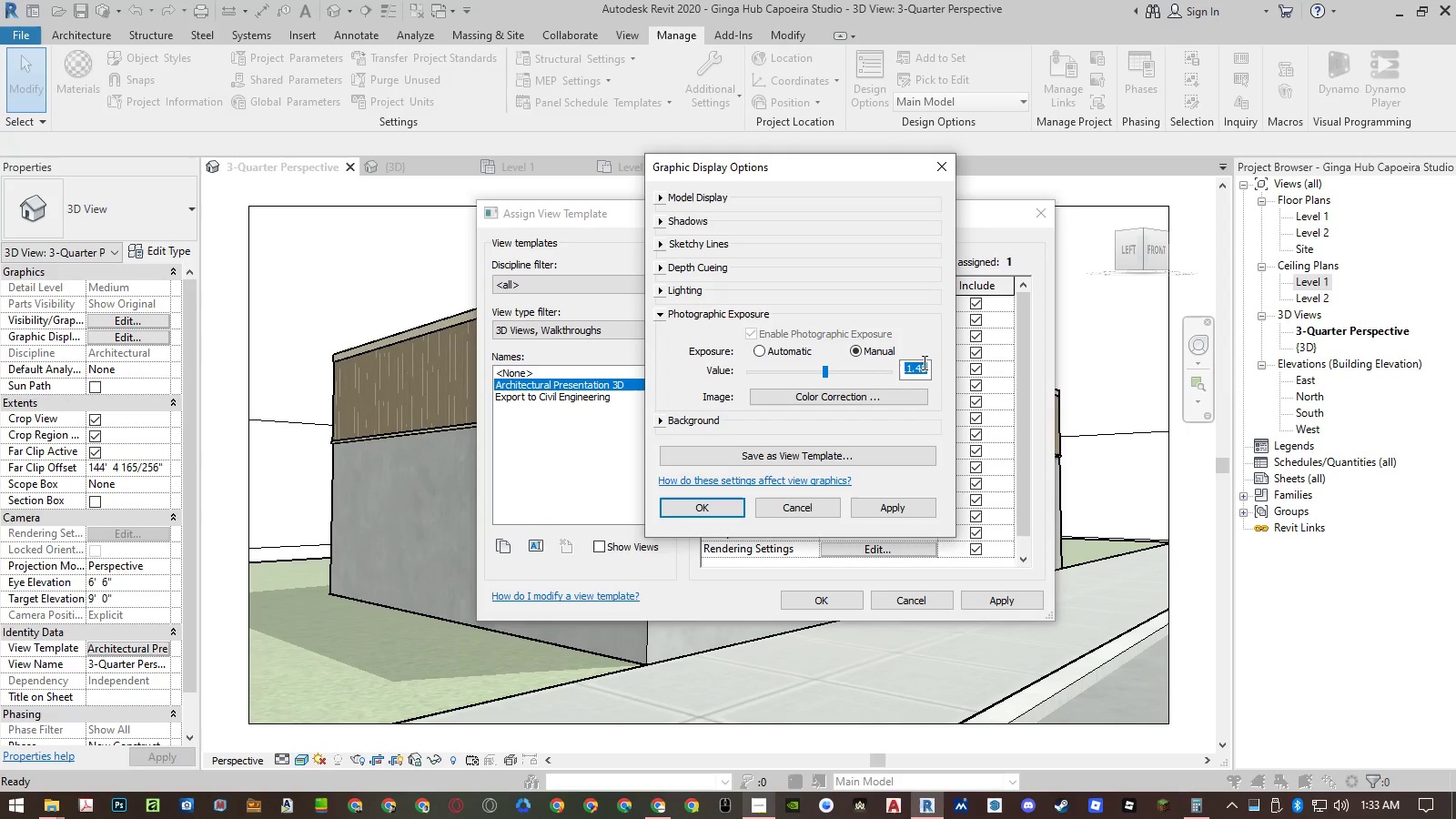 
key(Numpad1)
 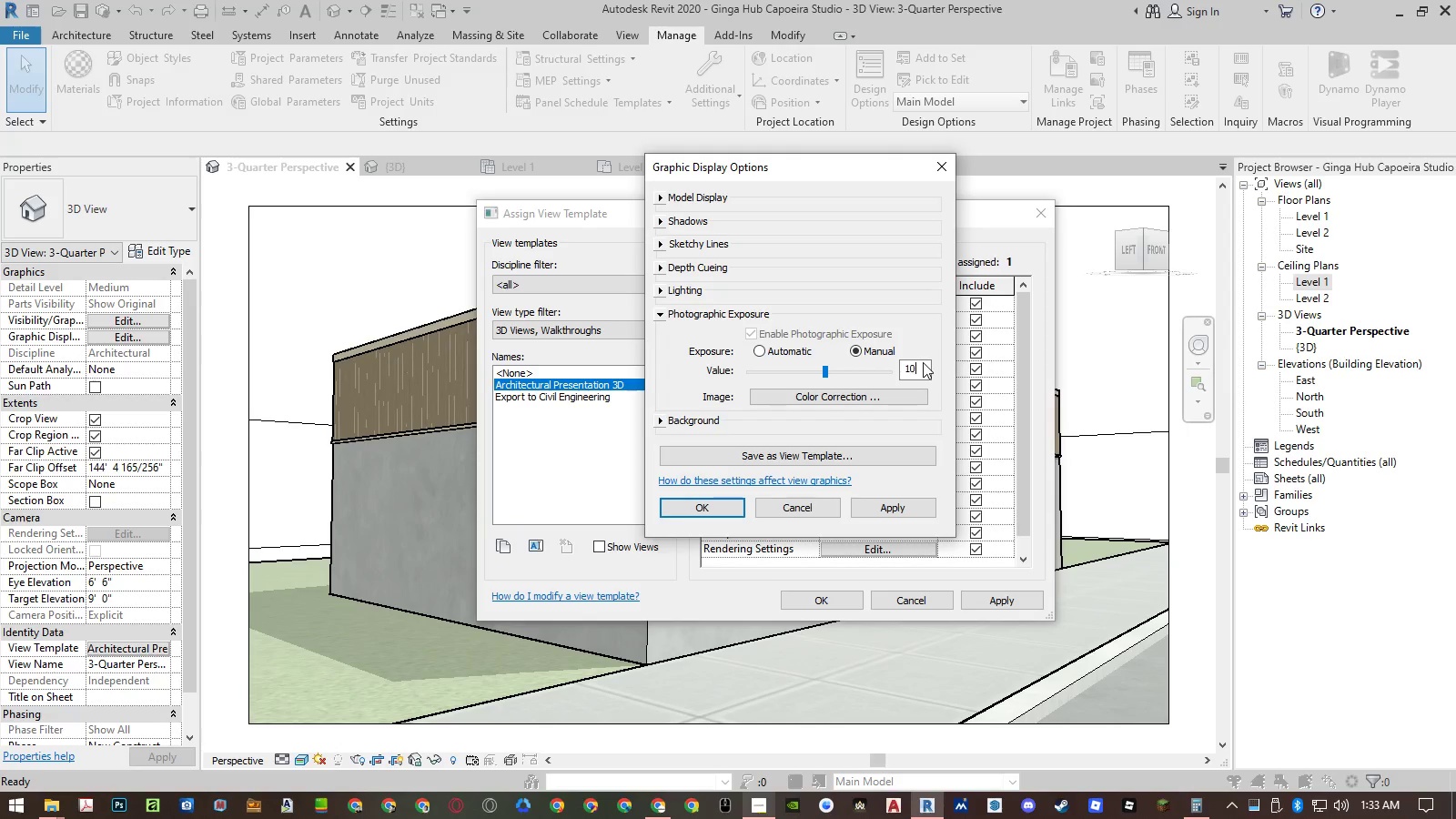 
key(Numpad0)
 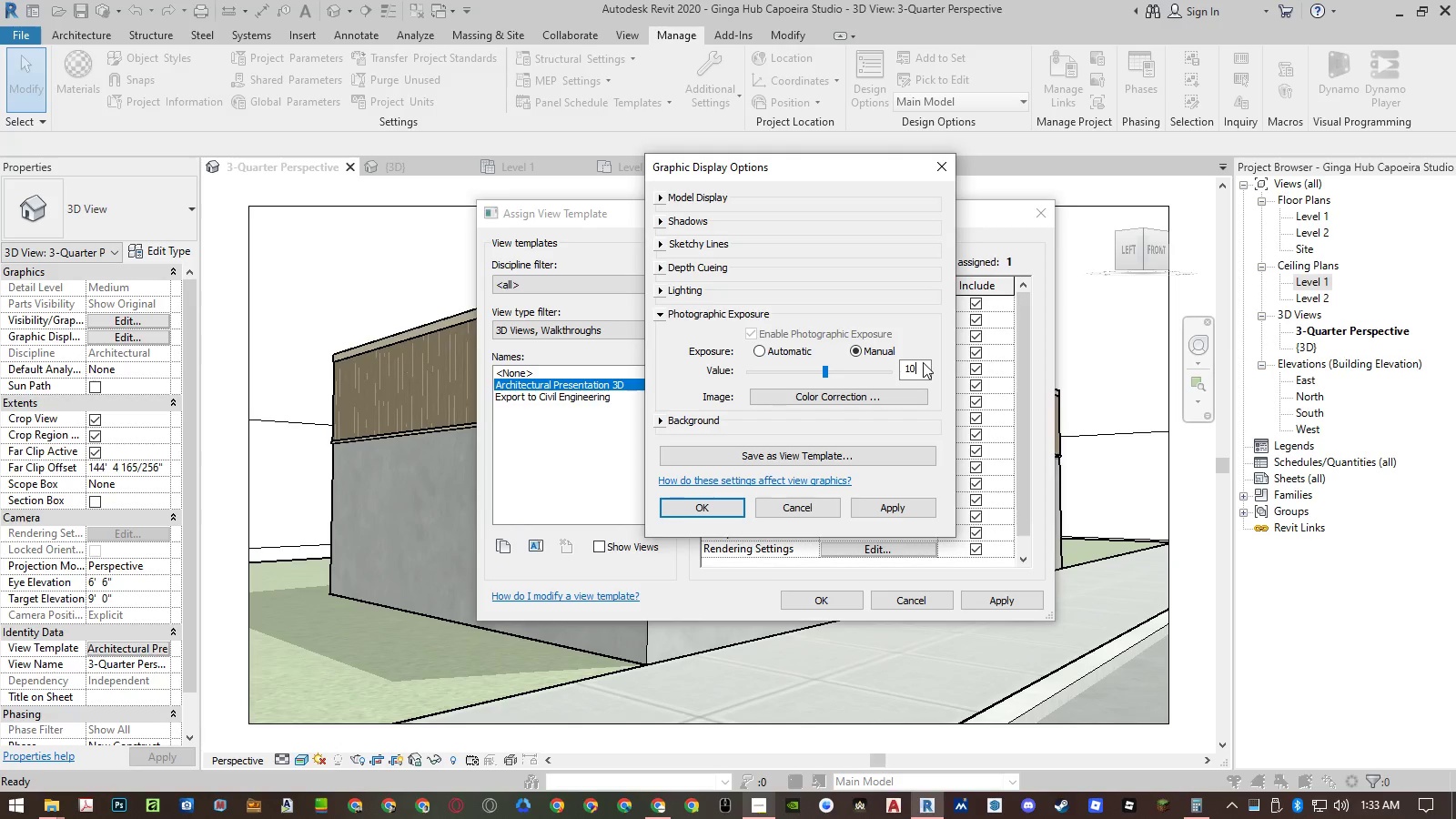 
key(NumpadEnter)
 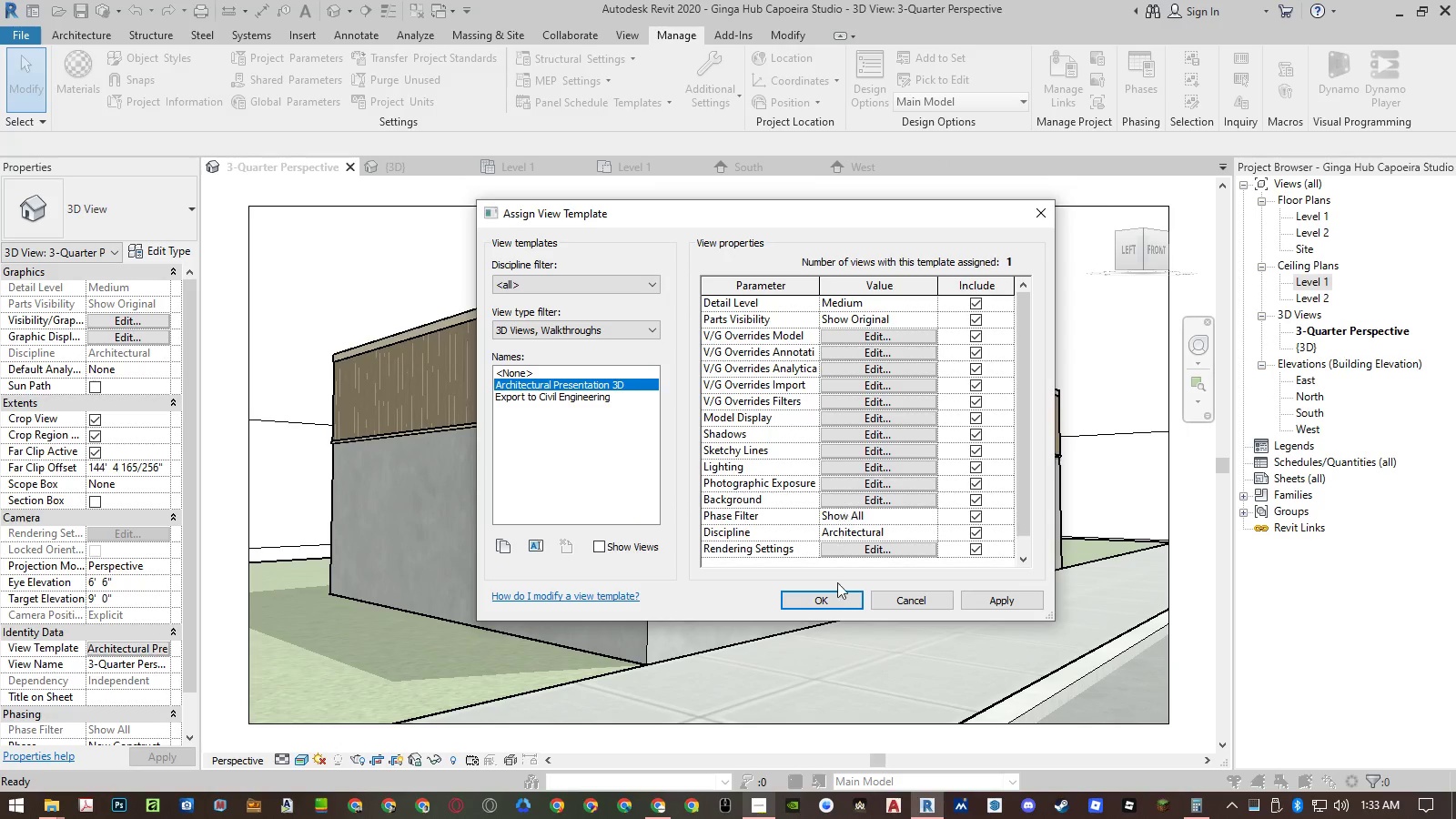 
left_click([833, 597])
 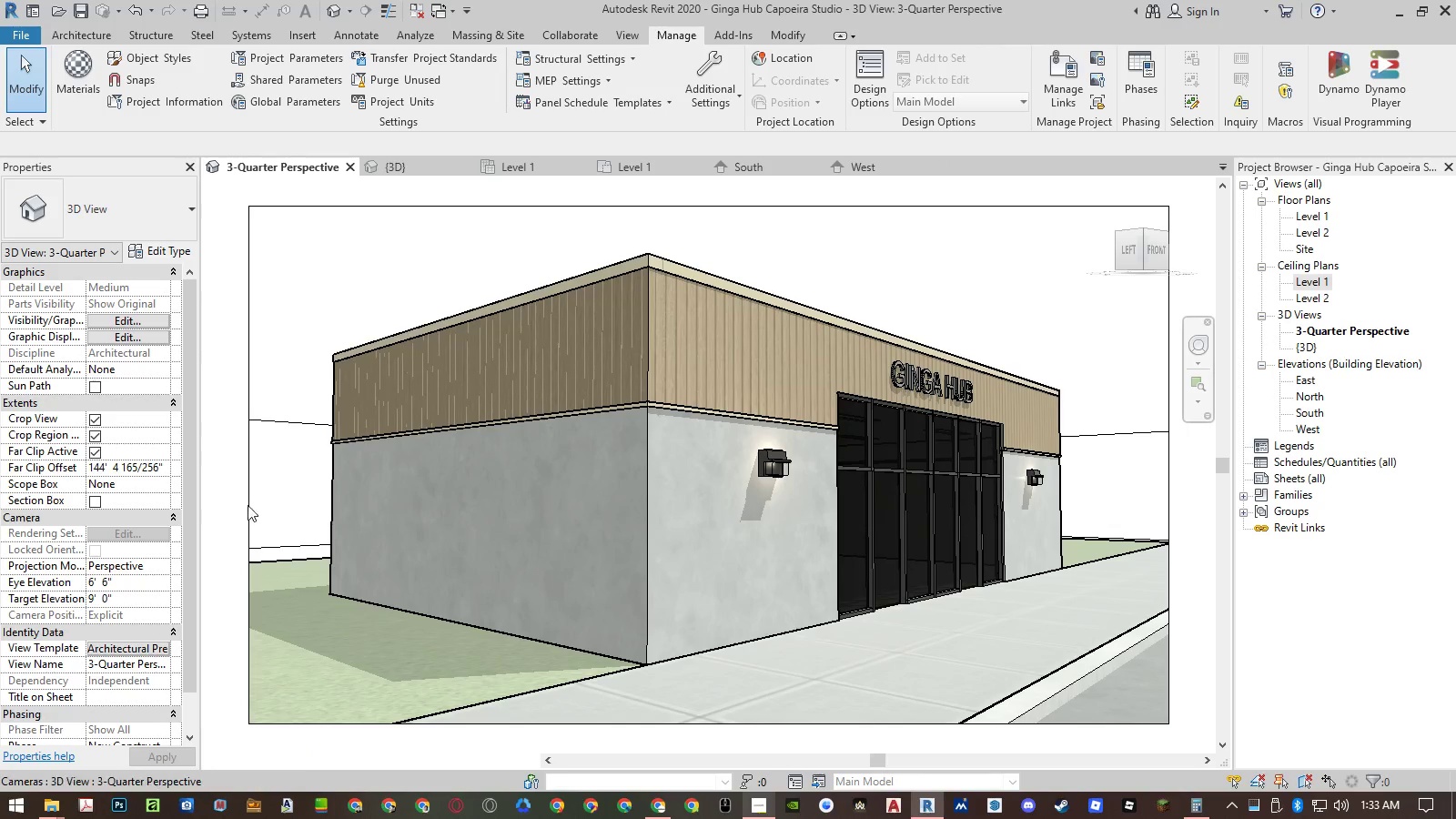 
left_click([223, 507])
 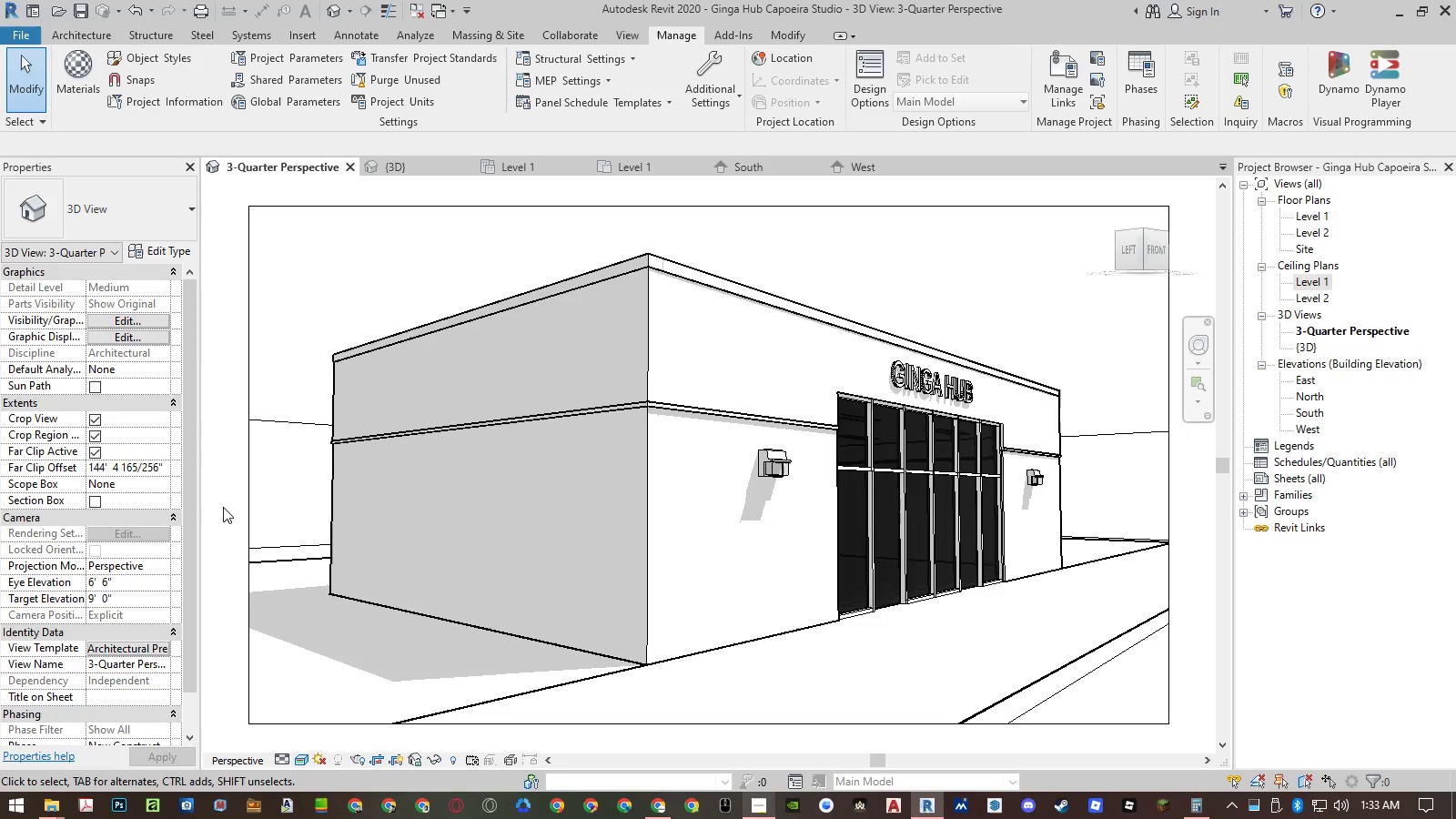 
key(Control+ControlLeft)
 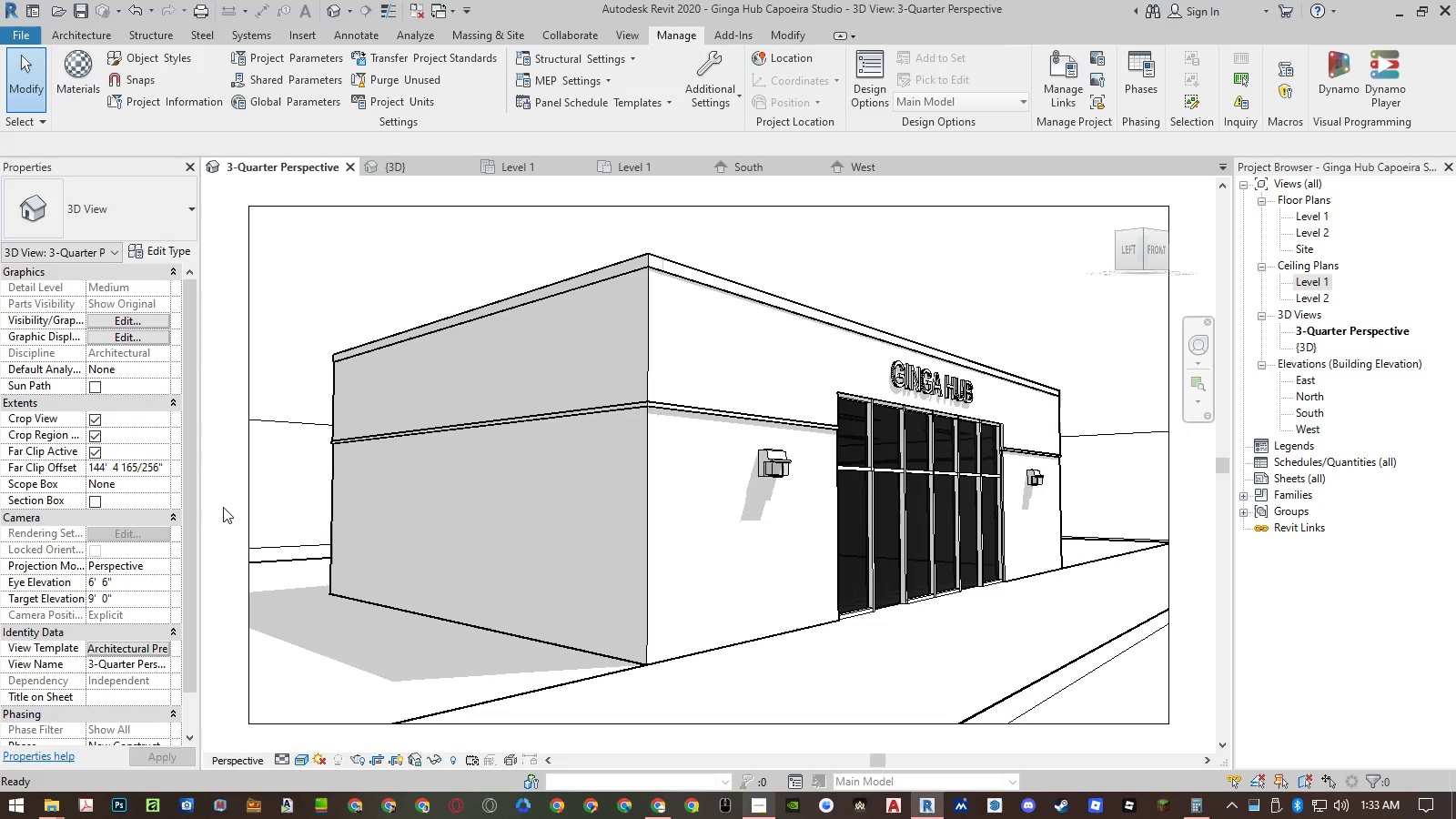 
key(Control+Z)
 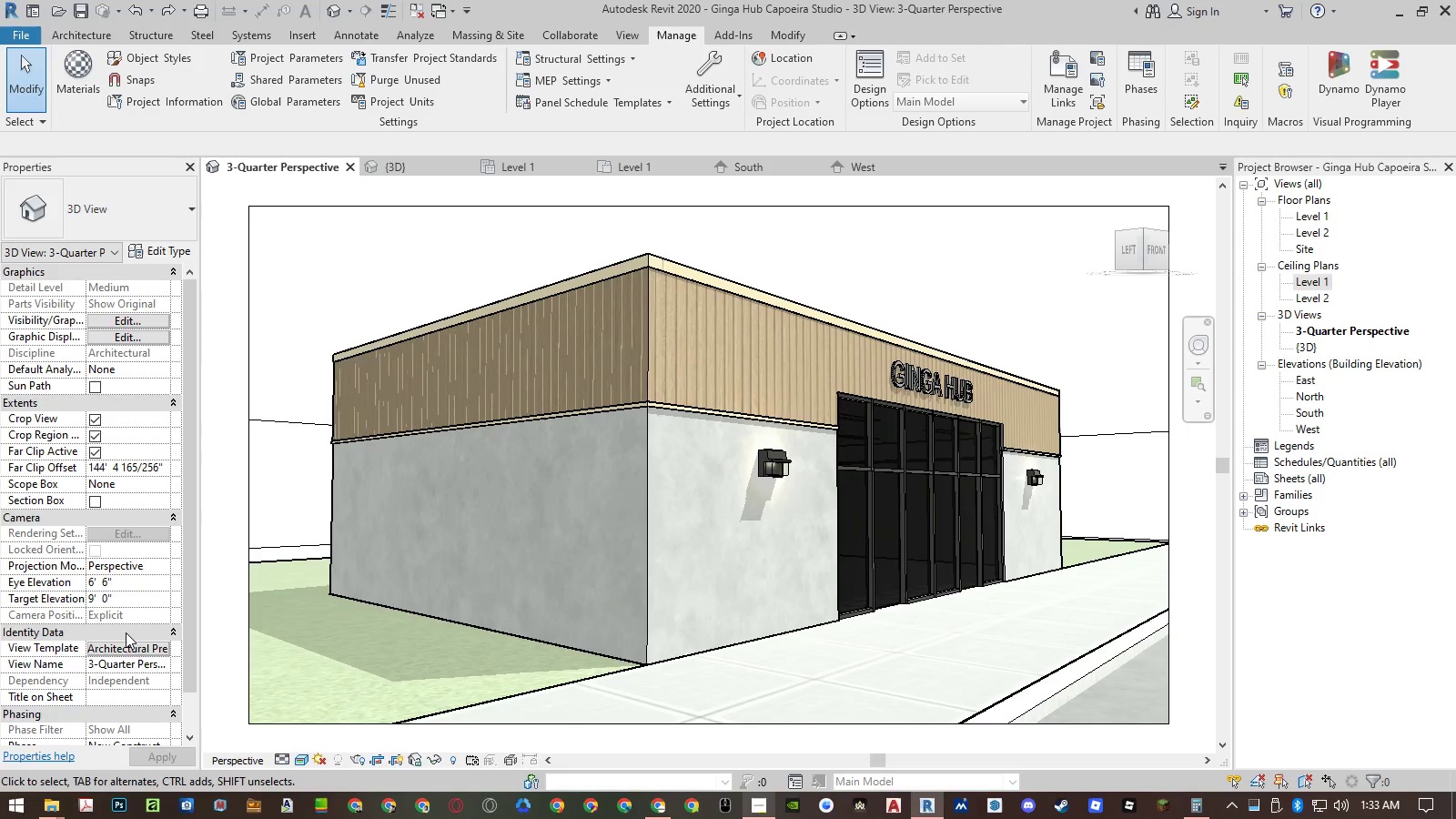 
left_click([126, 652])
 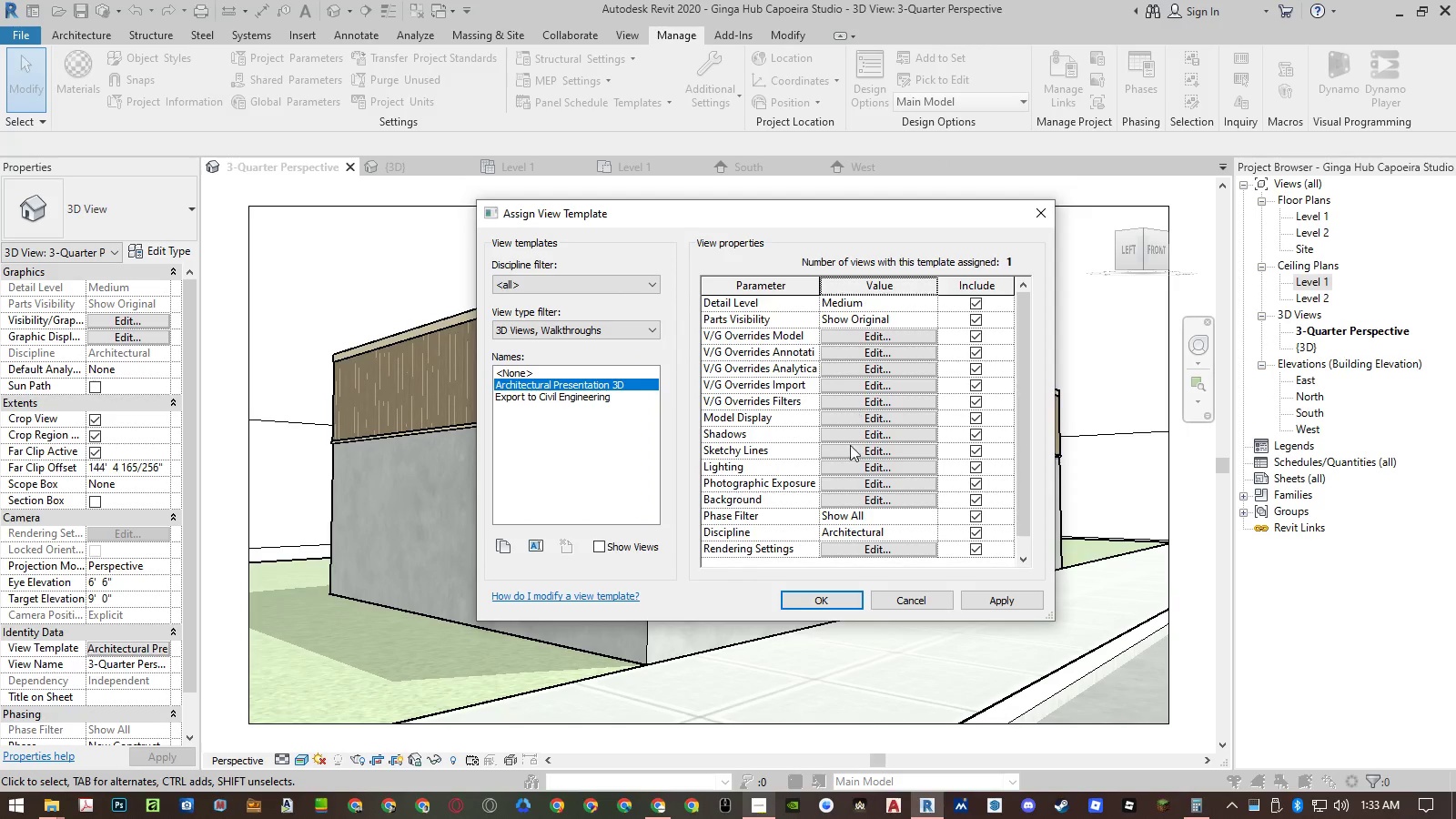 
left_click([850, 483])
 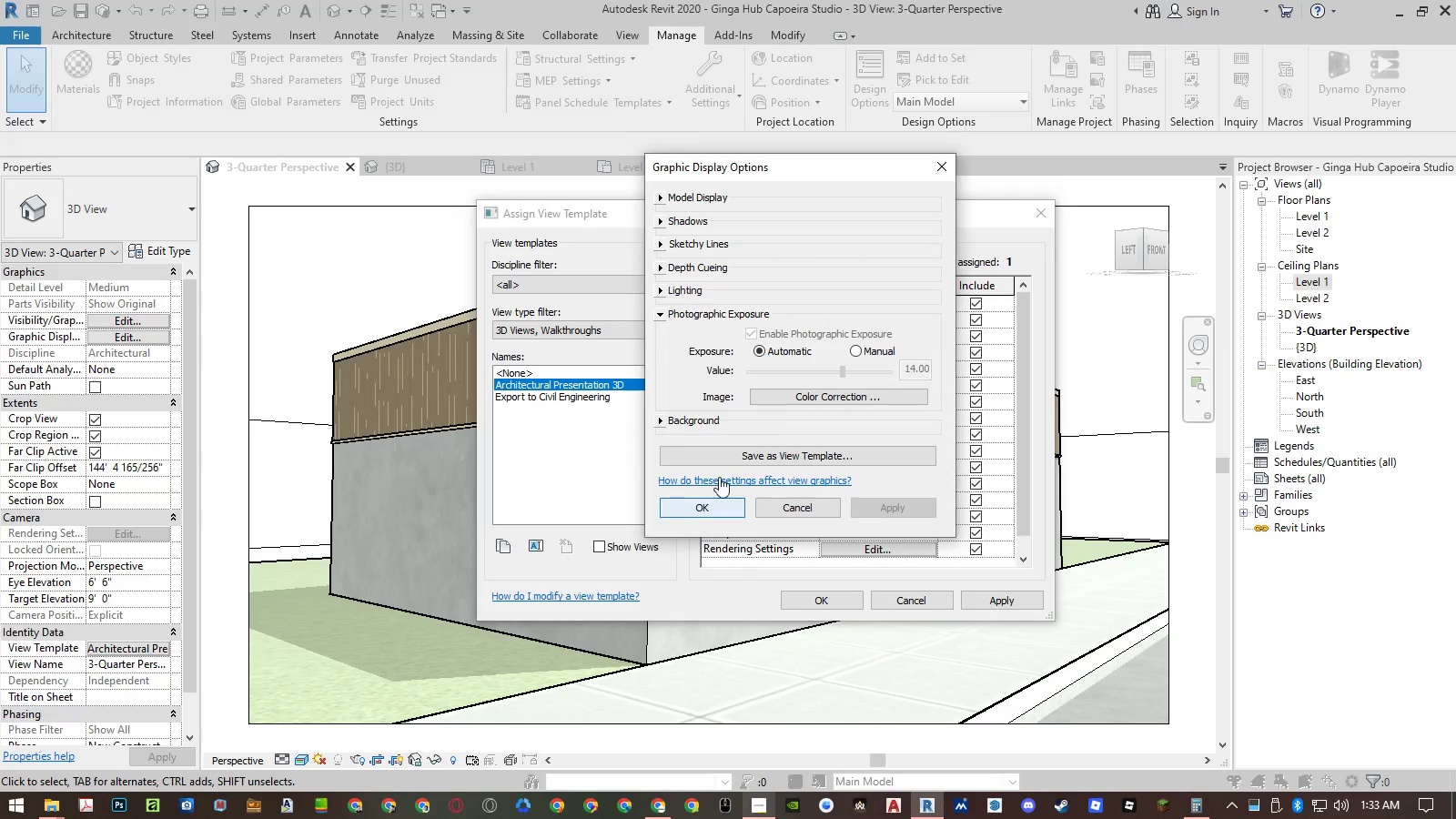 
left_click([809, 396])
 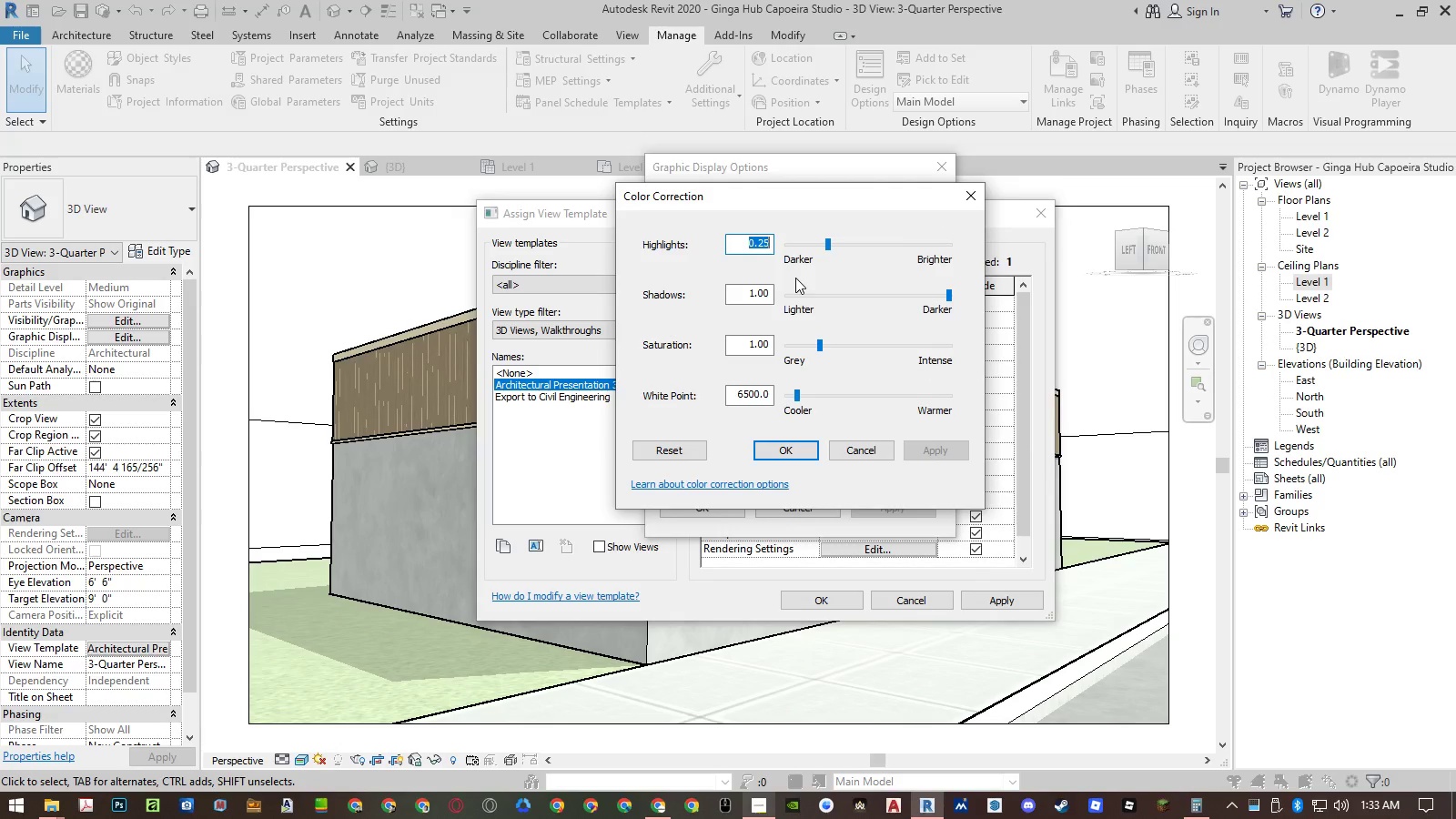 
key(NumpadDecimal)
 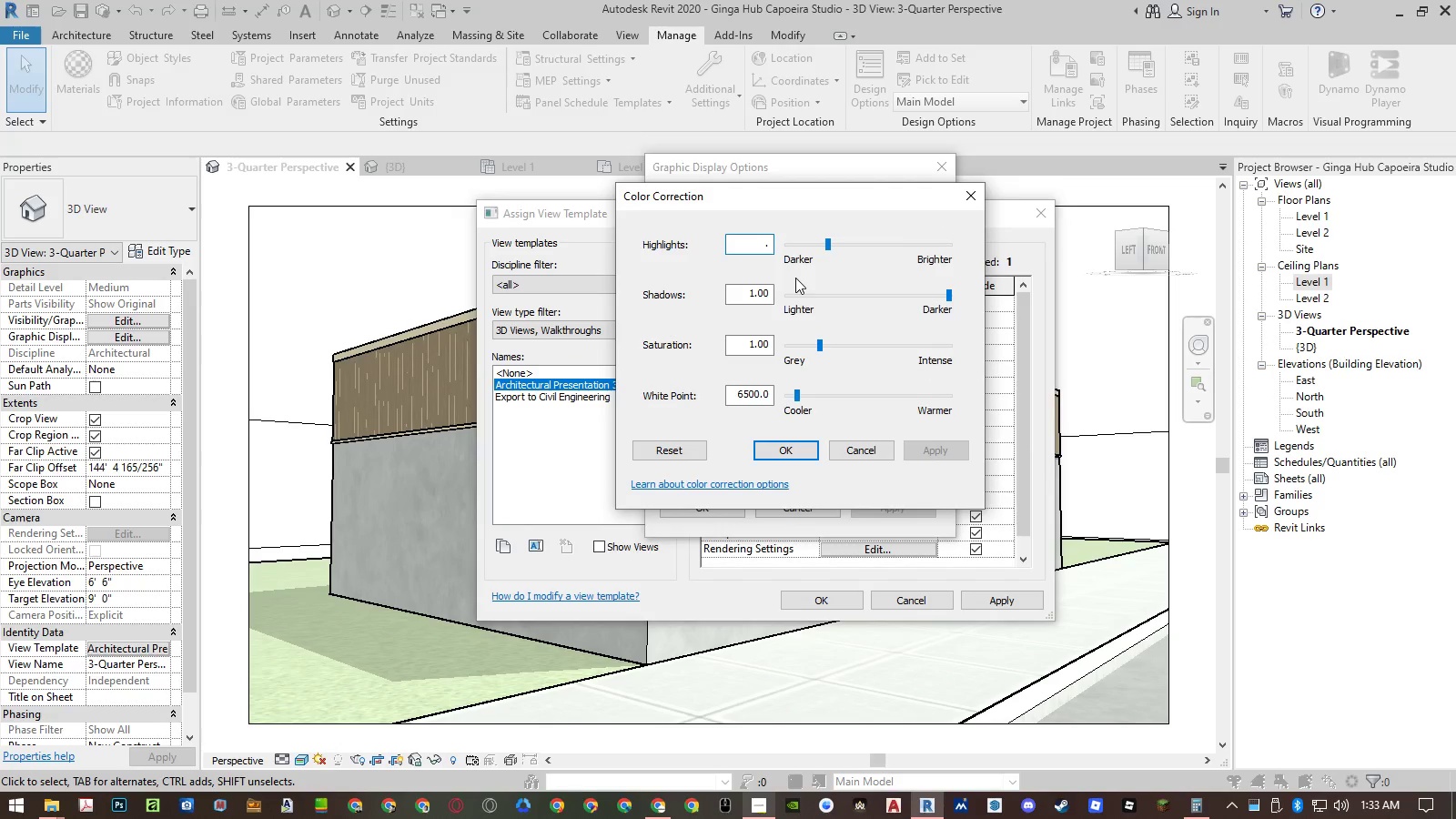 
key(Numpad1)
 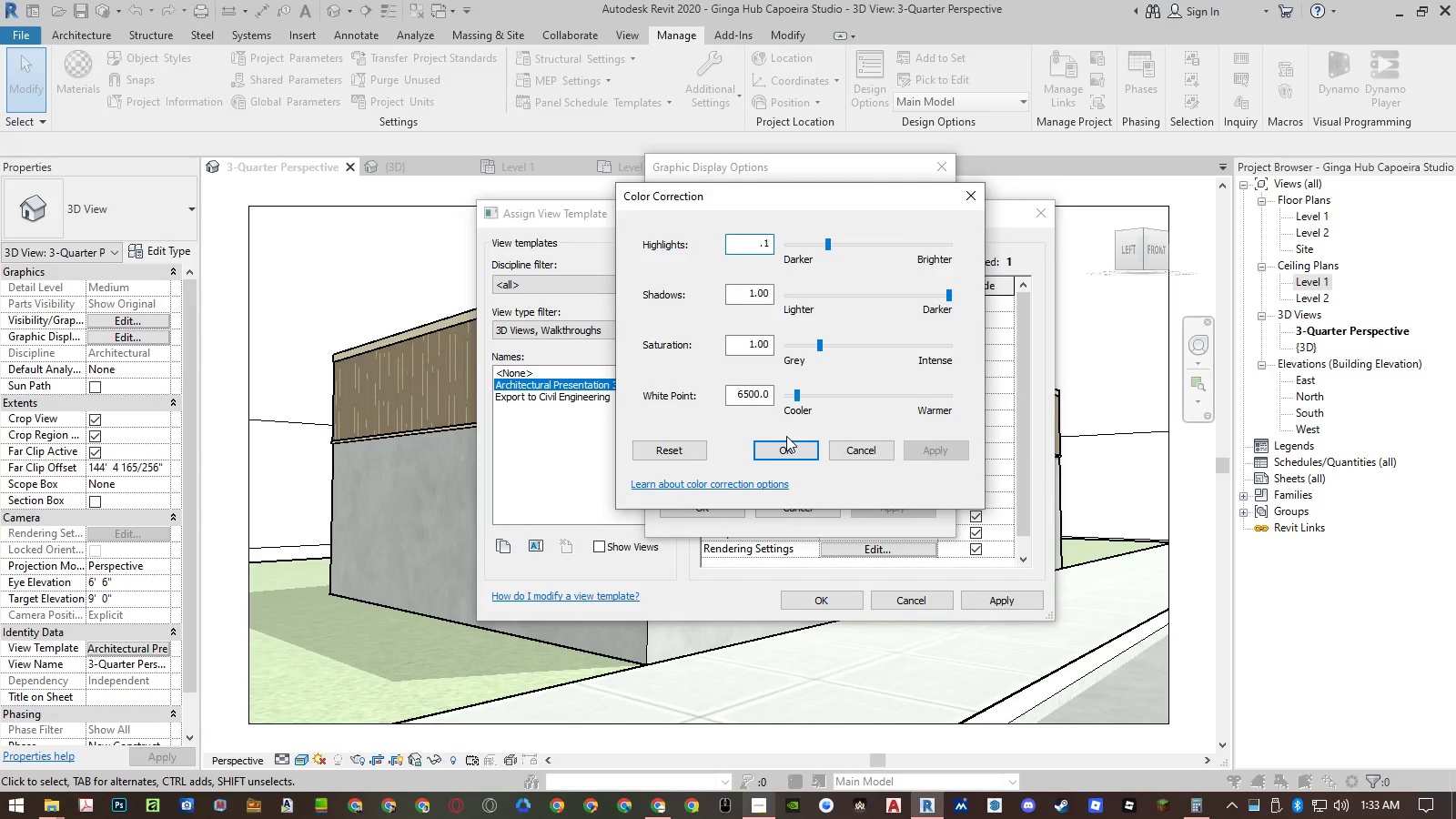 
key(NumpadEnter)
 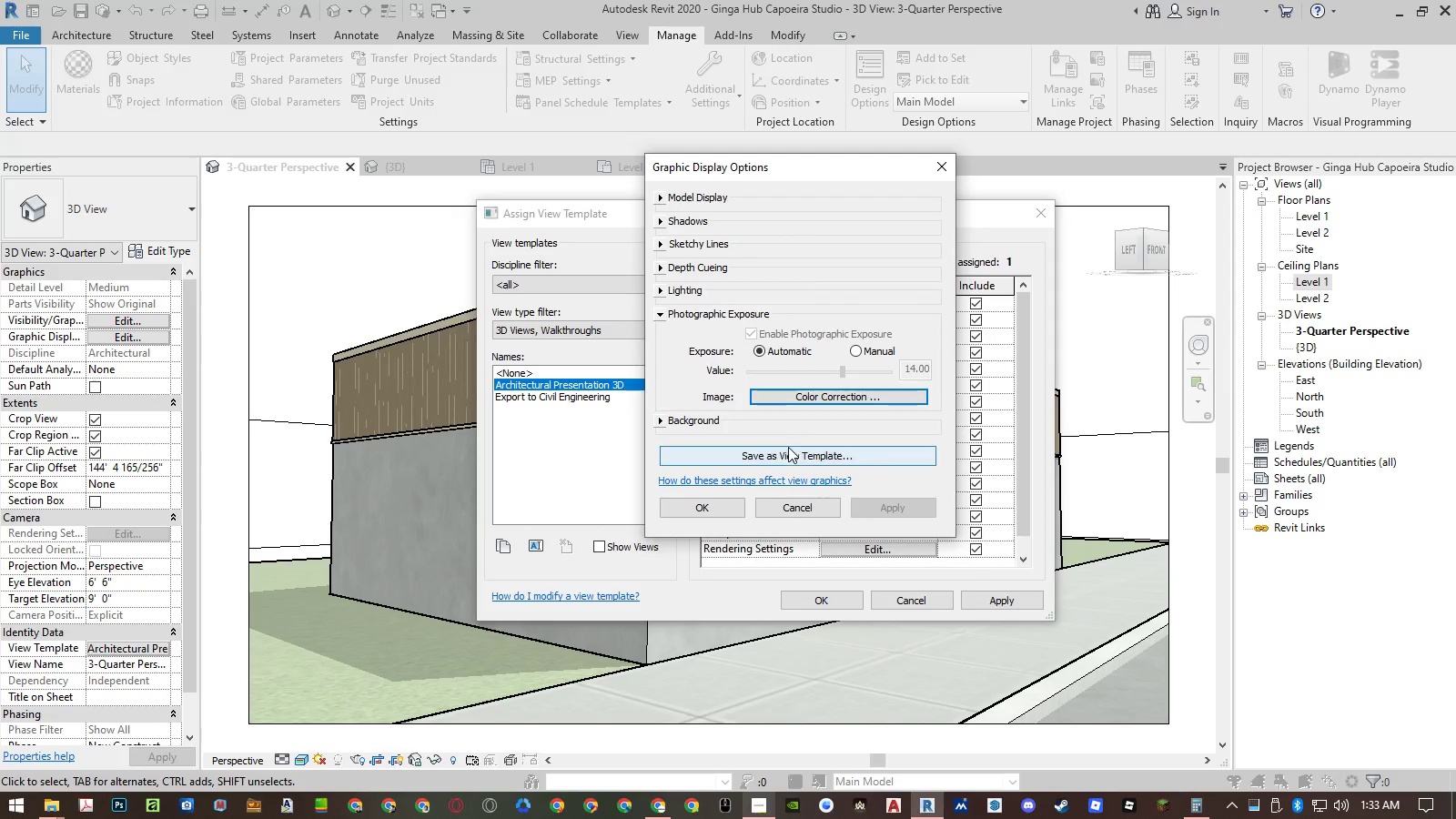 
left_click([801, 397])
 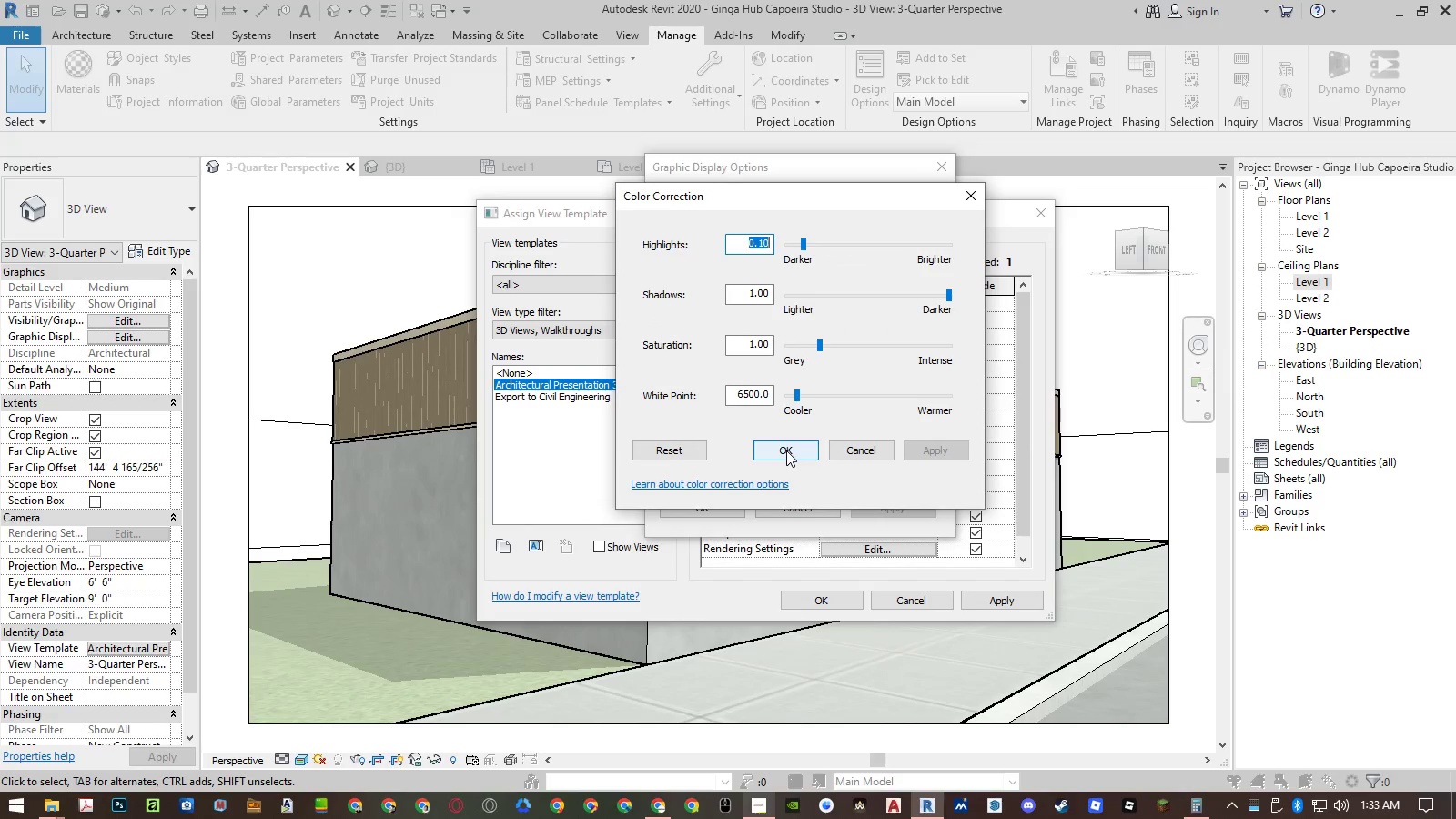 
left_click([786, 450])
 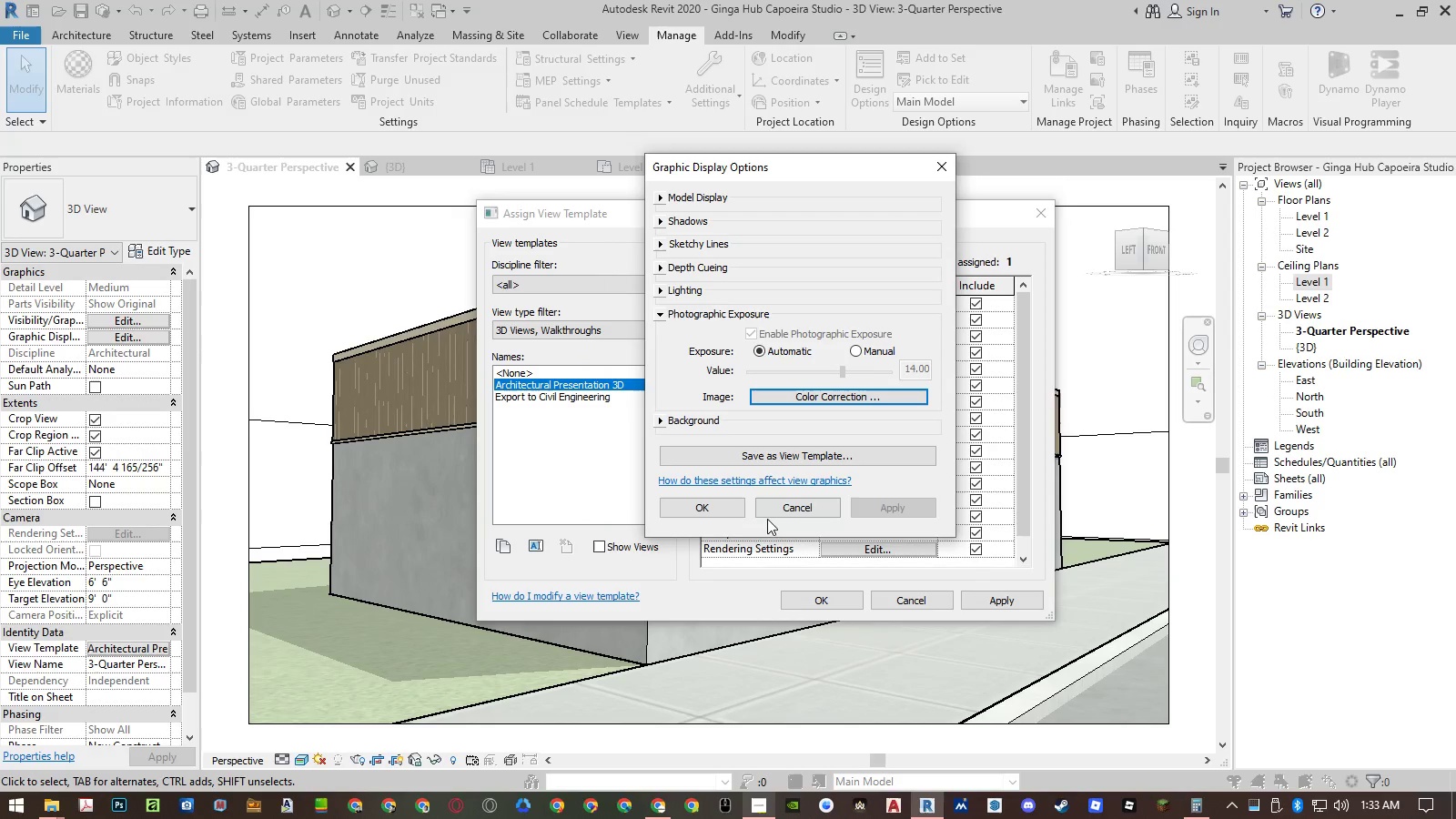 
left_click([730, 505])